 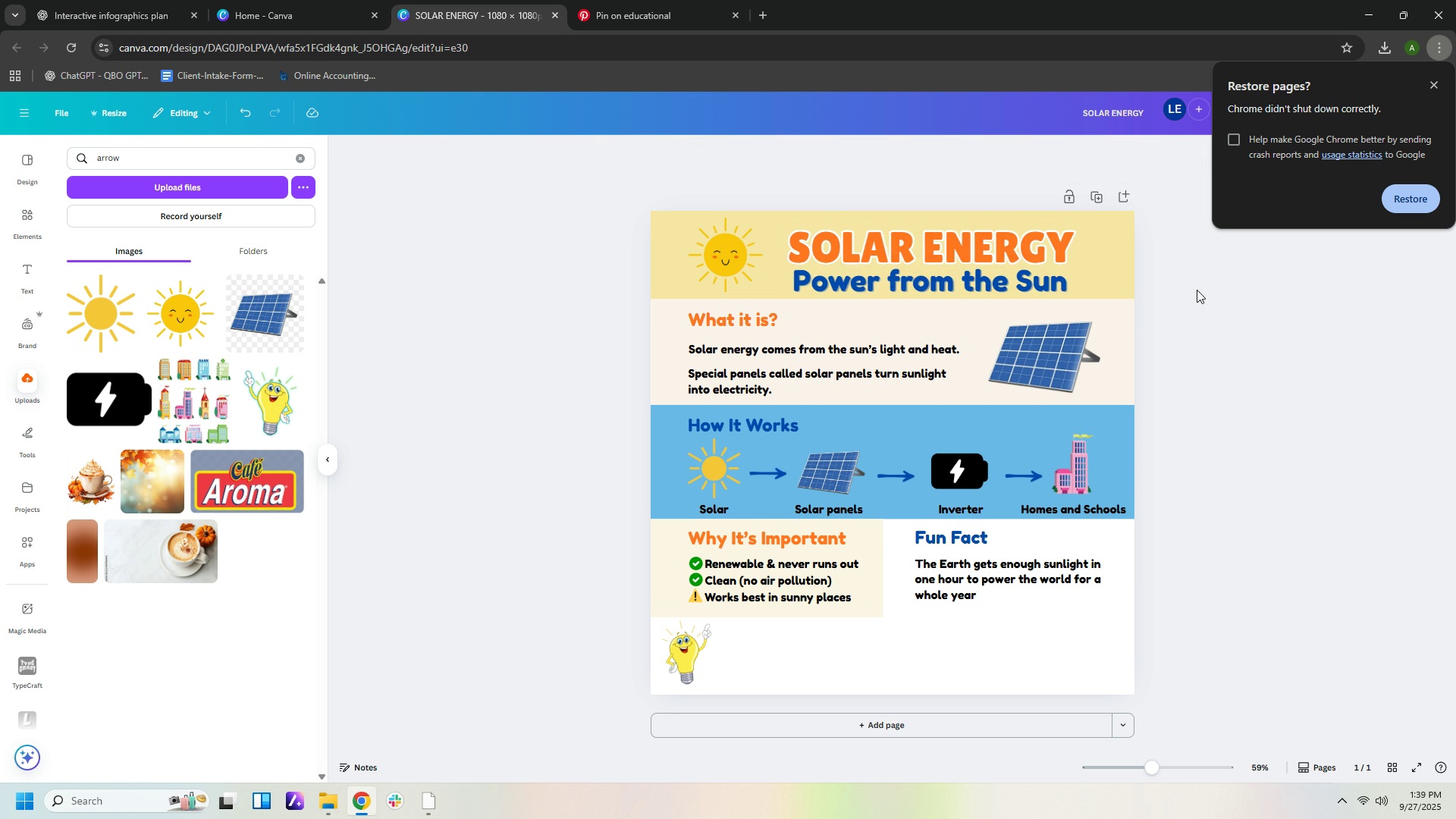 
left_click([1170, 293])
 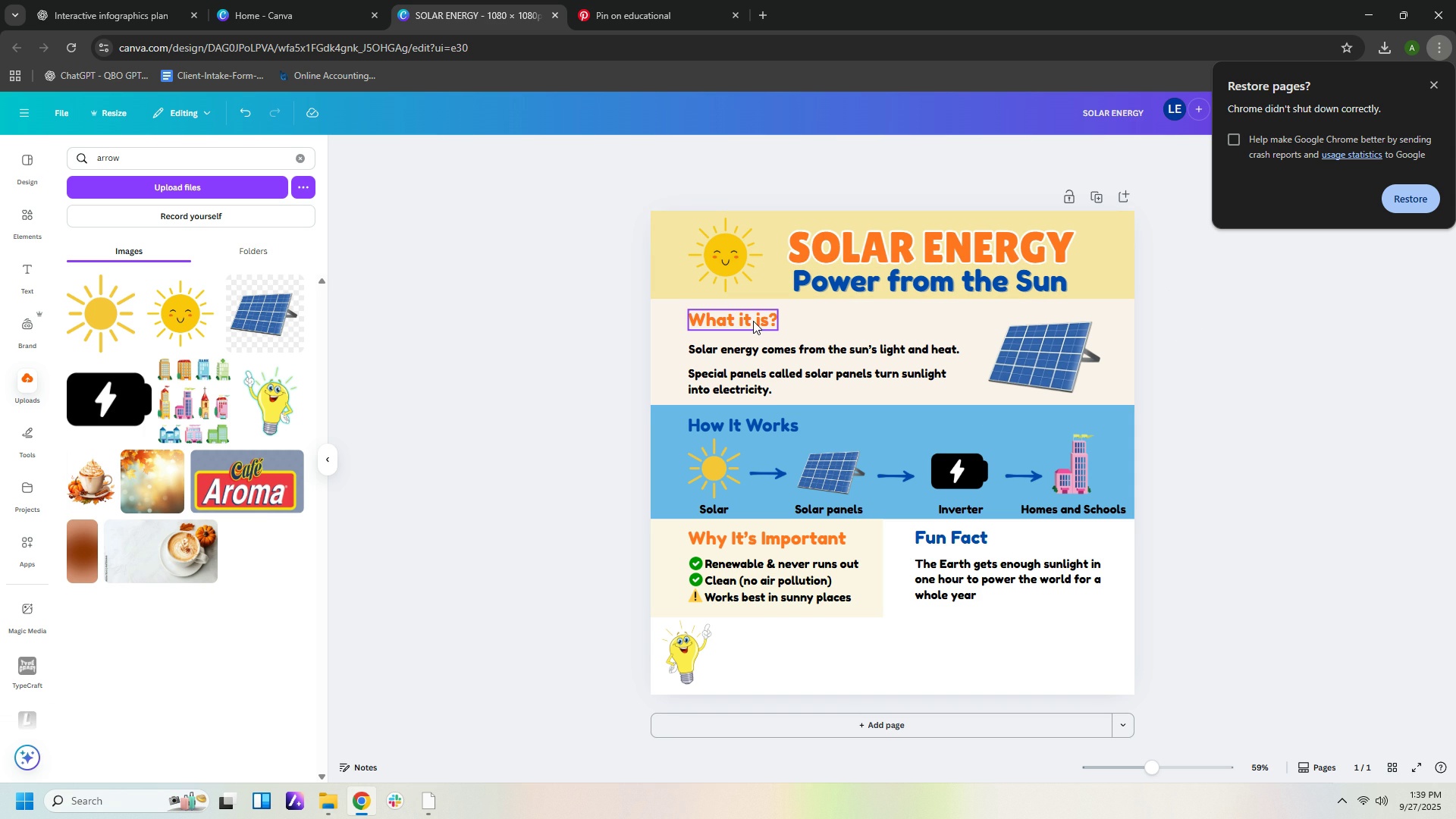 
left_click([753, 321])
 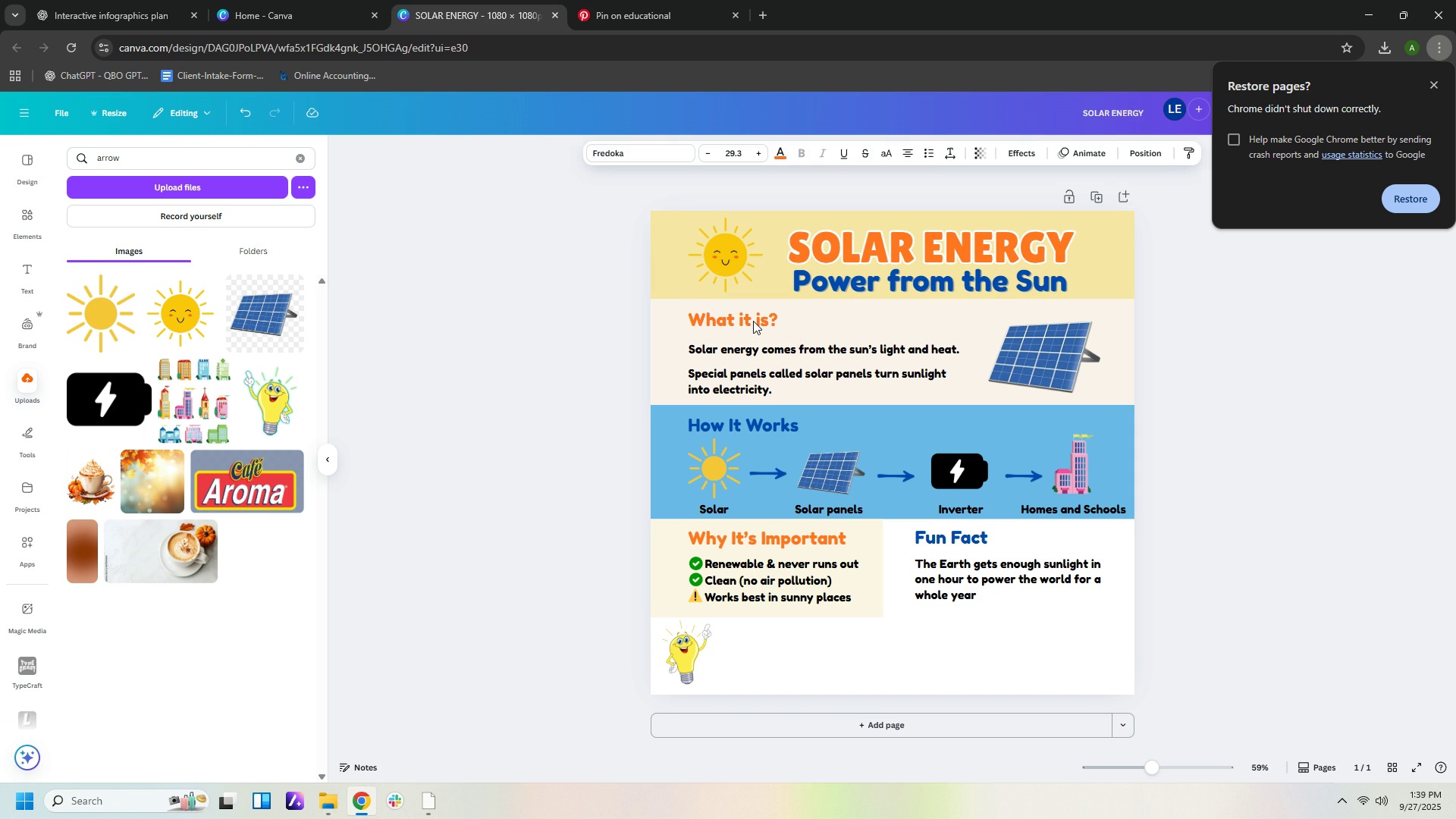 
key(ArrowUp)
 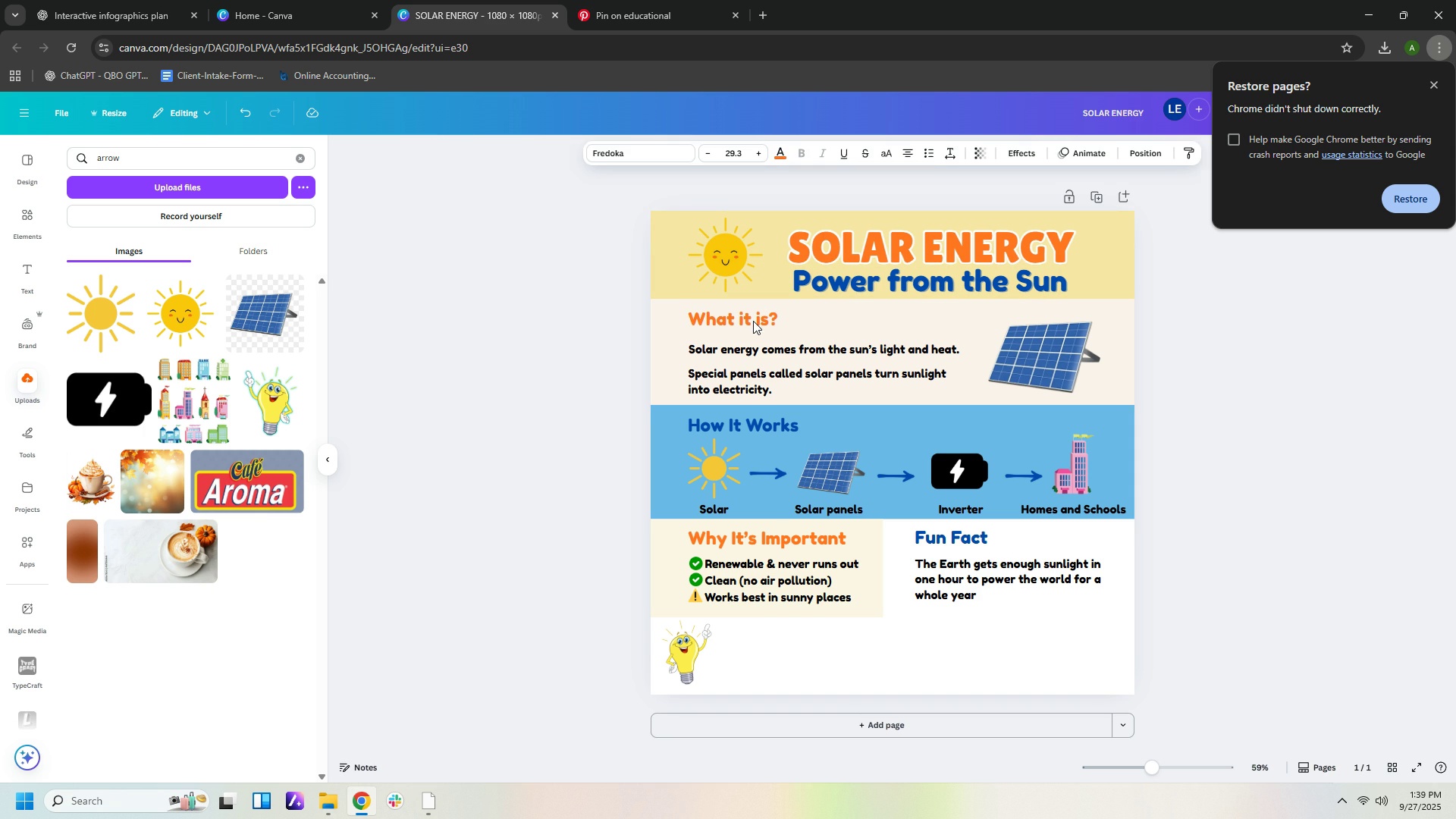 
key(ArrowUp)
 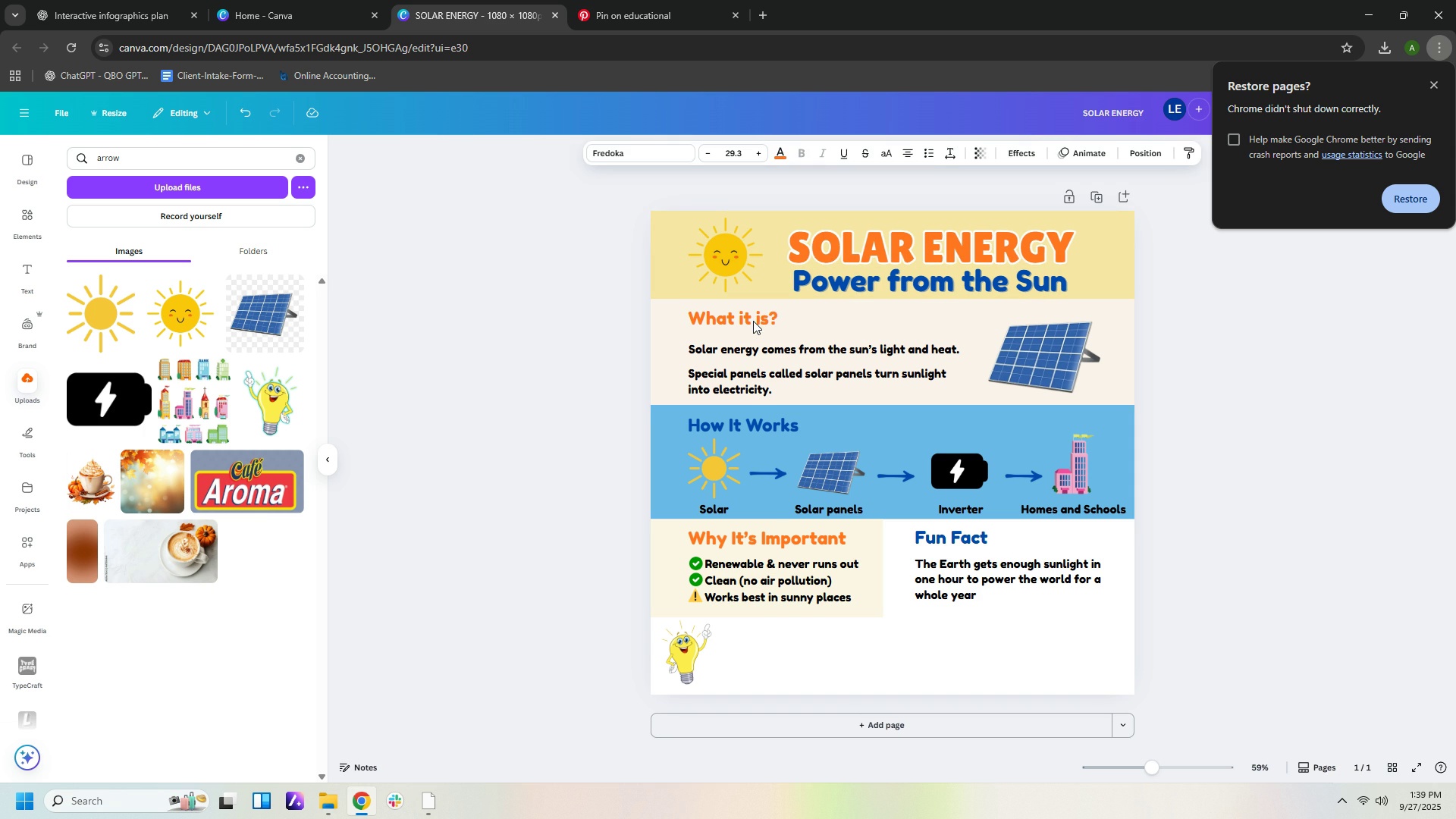 
key(ArrowUp)
 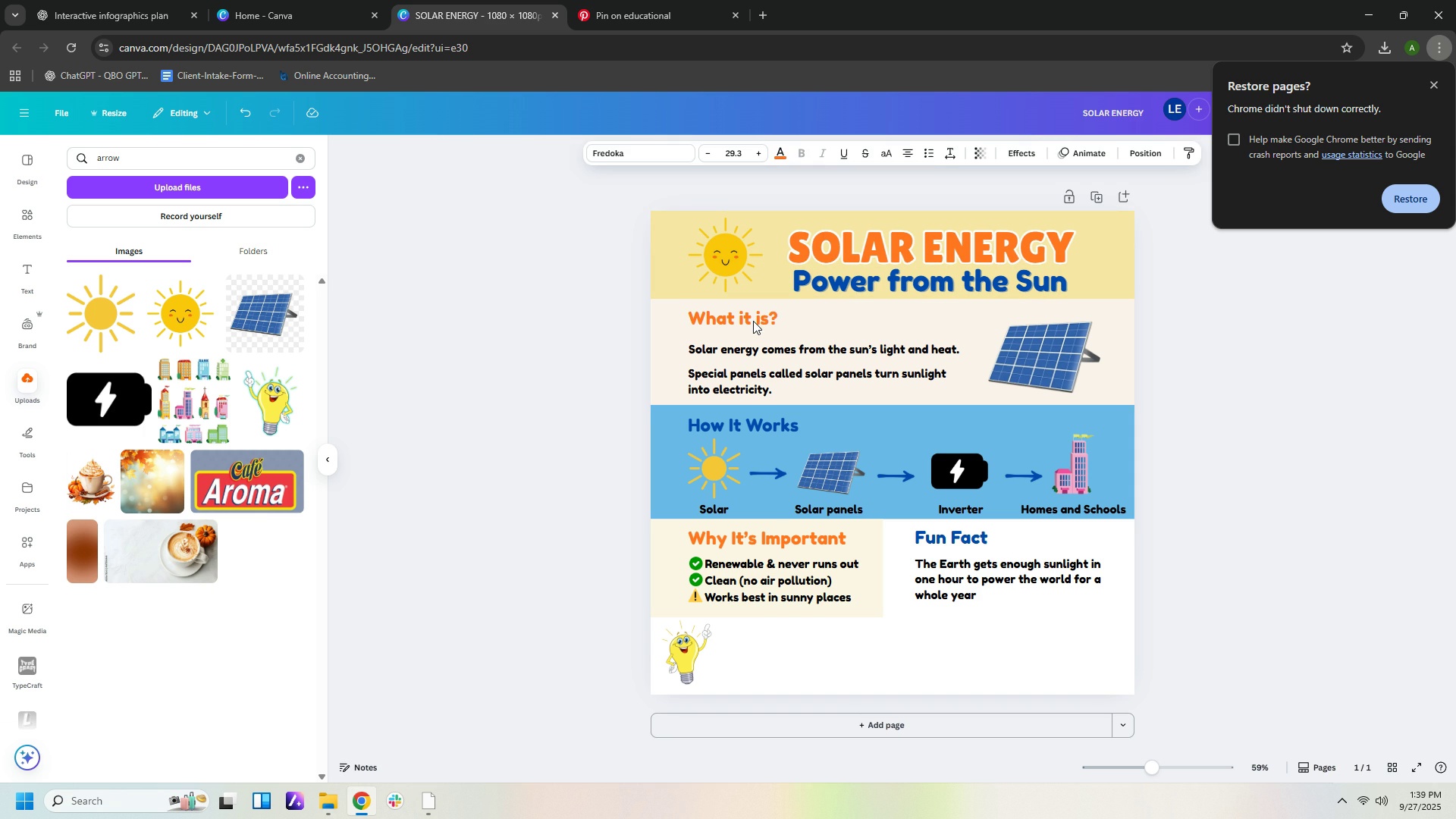 
key(ArrowUp)
 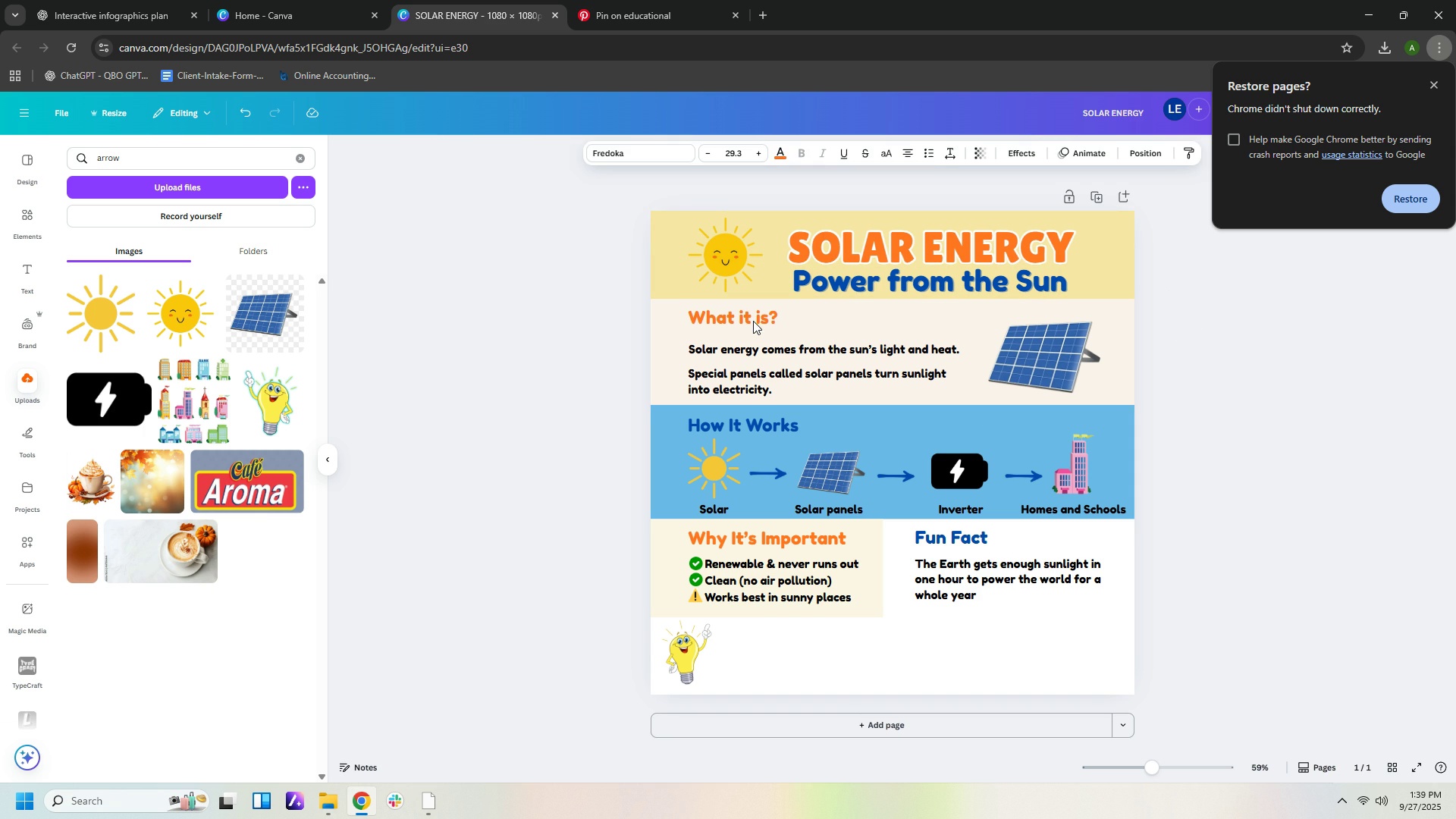 
key(ArrowUp)
 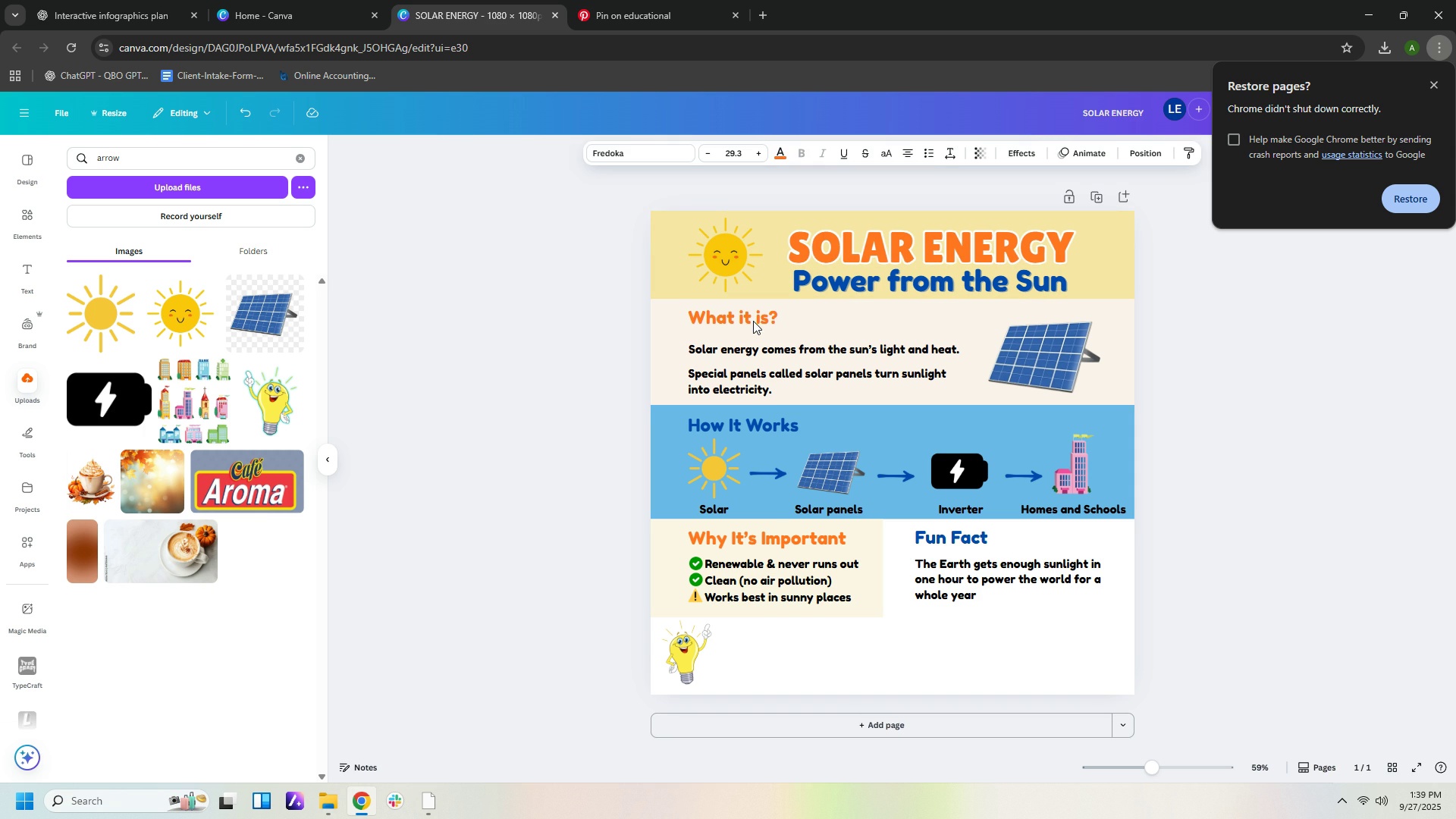 
key(ArrowUp)
 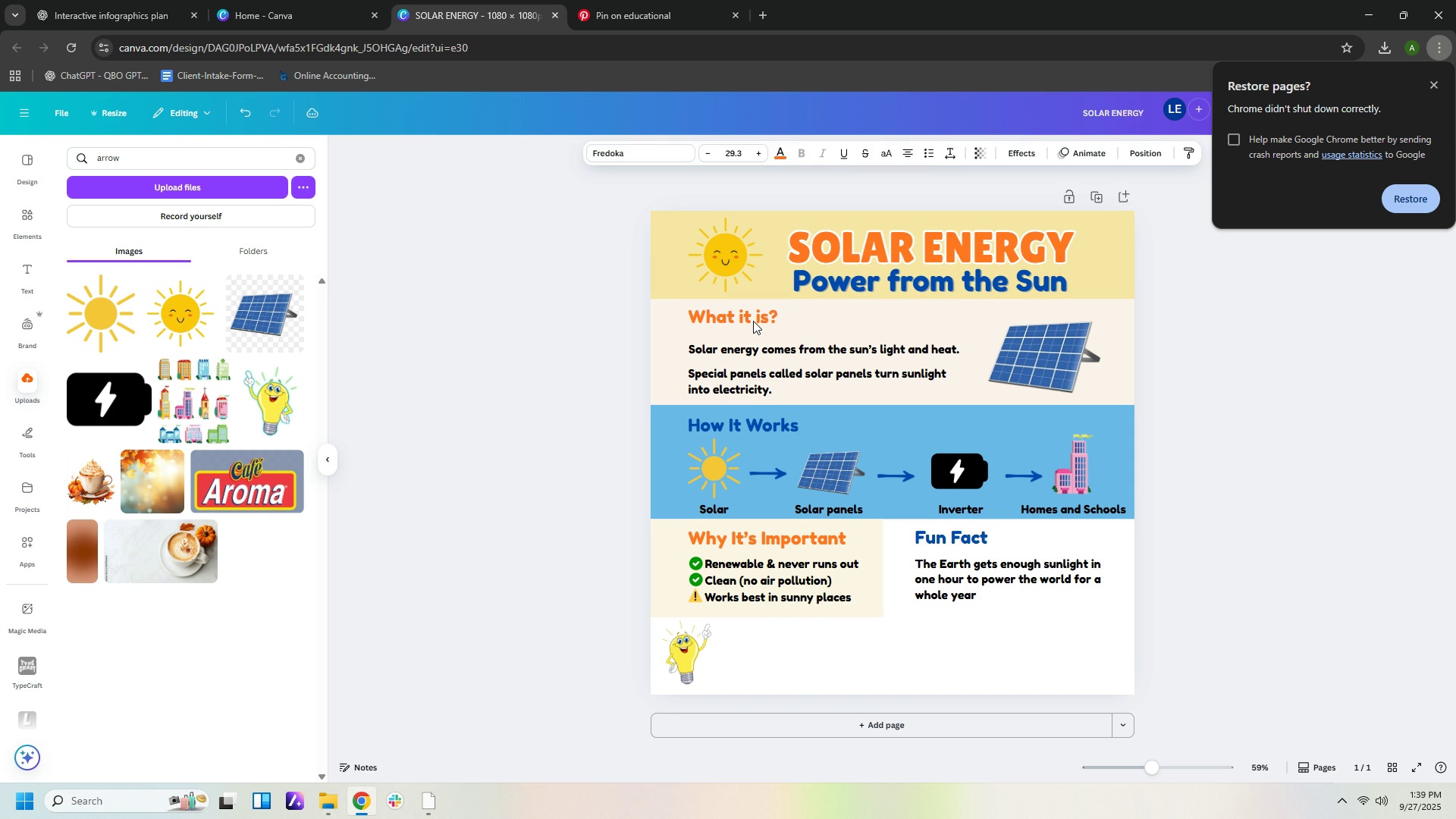 
key(ArrowUp)
 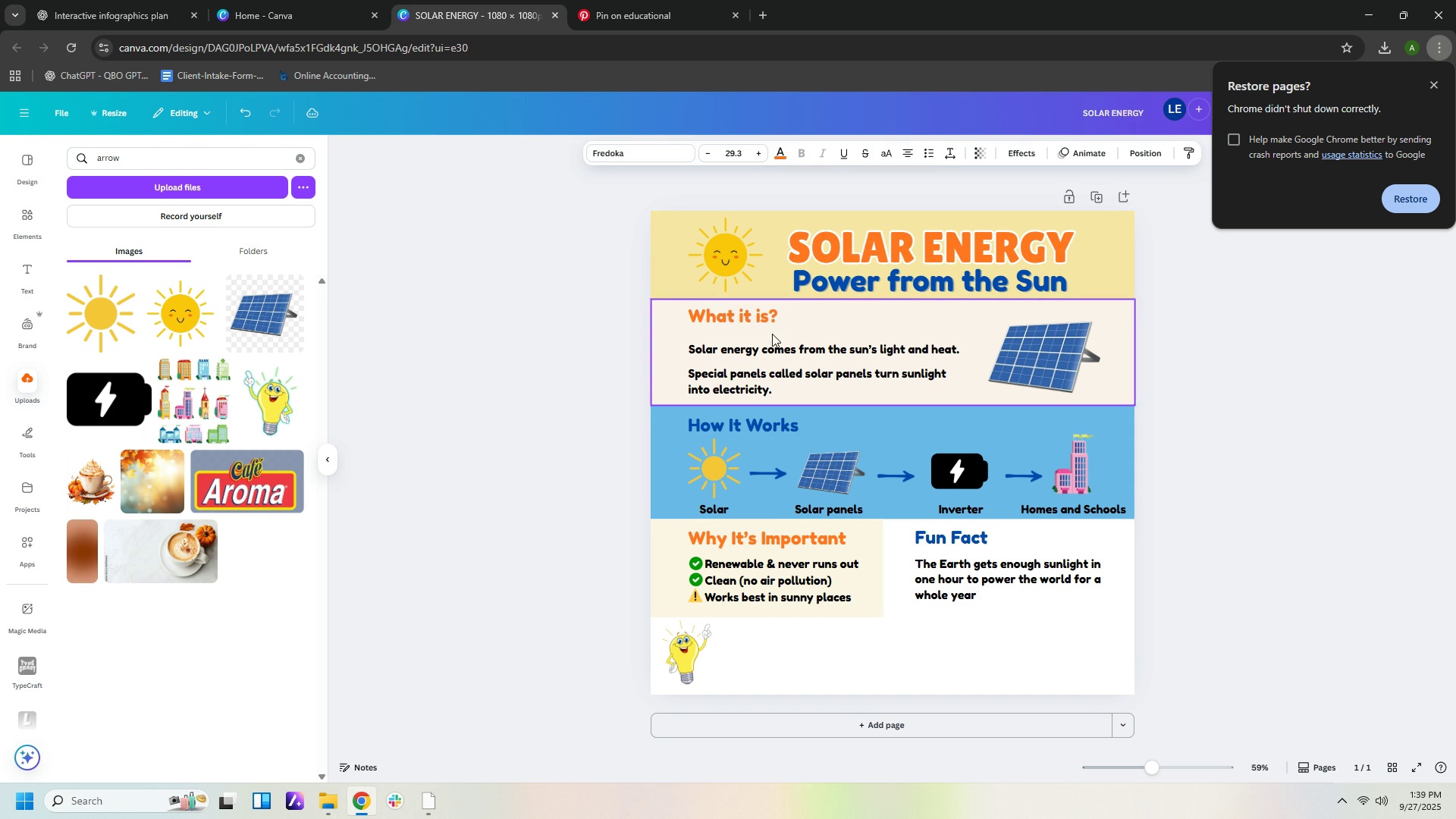 
key(ArrowUp)
 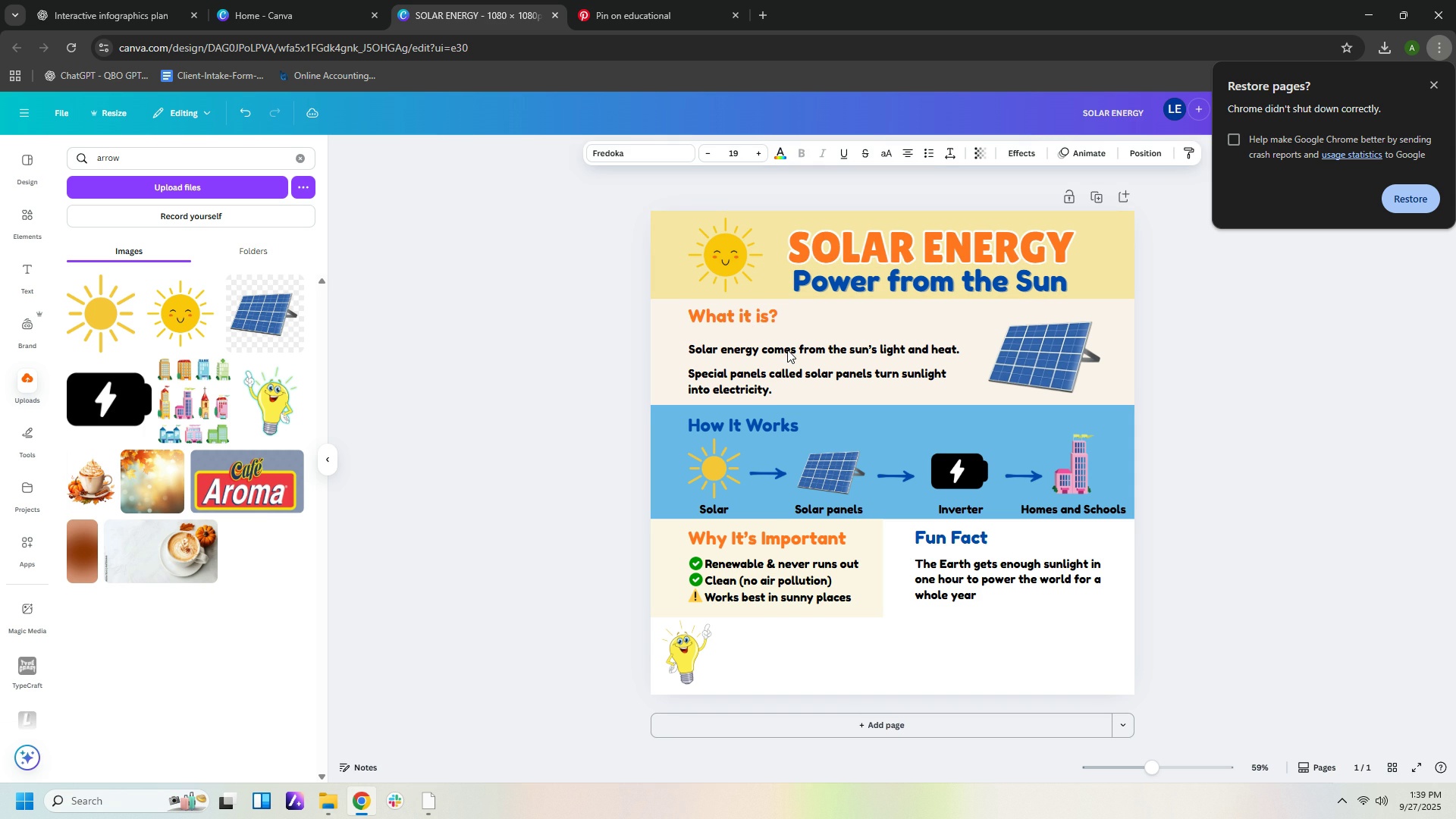 
left_click([787, 350])